 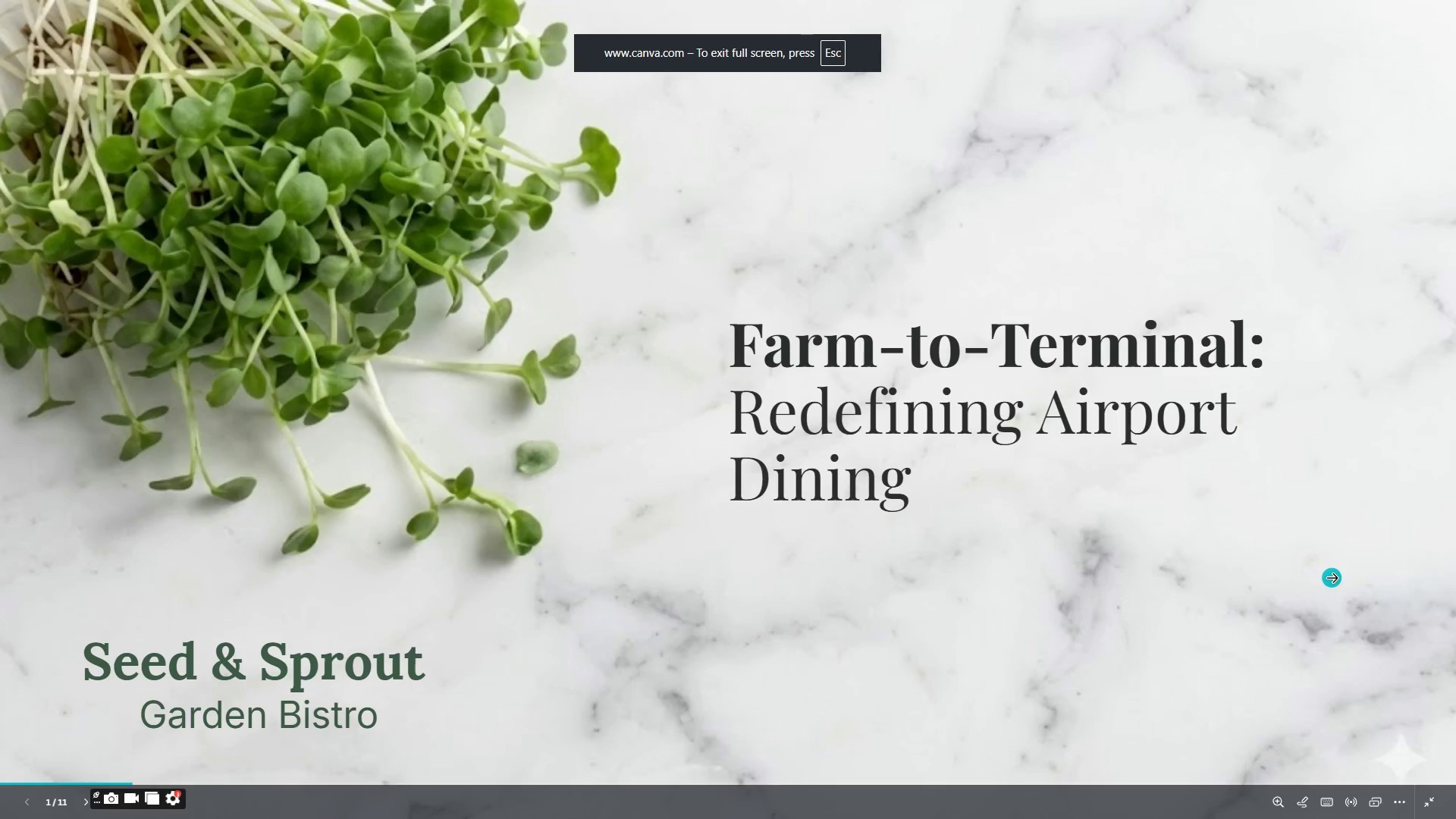 
key(ArrowRight)
 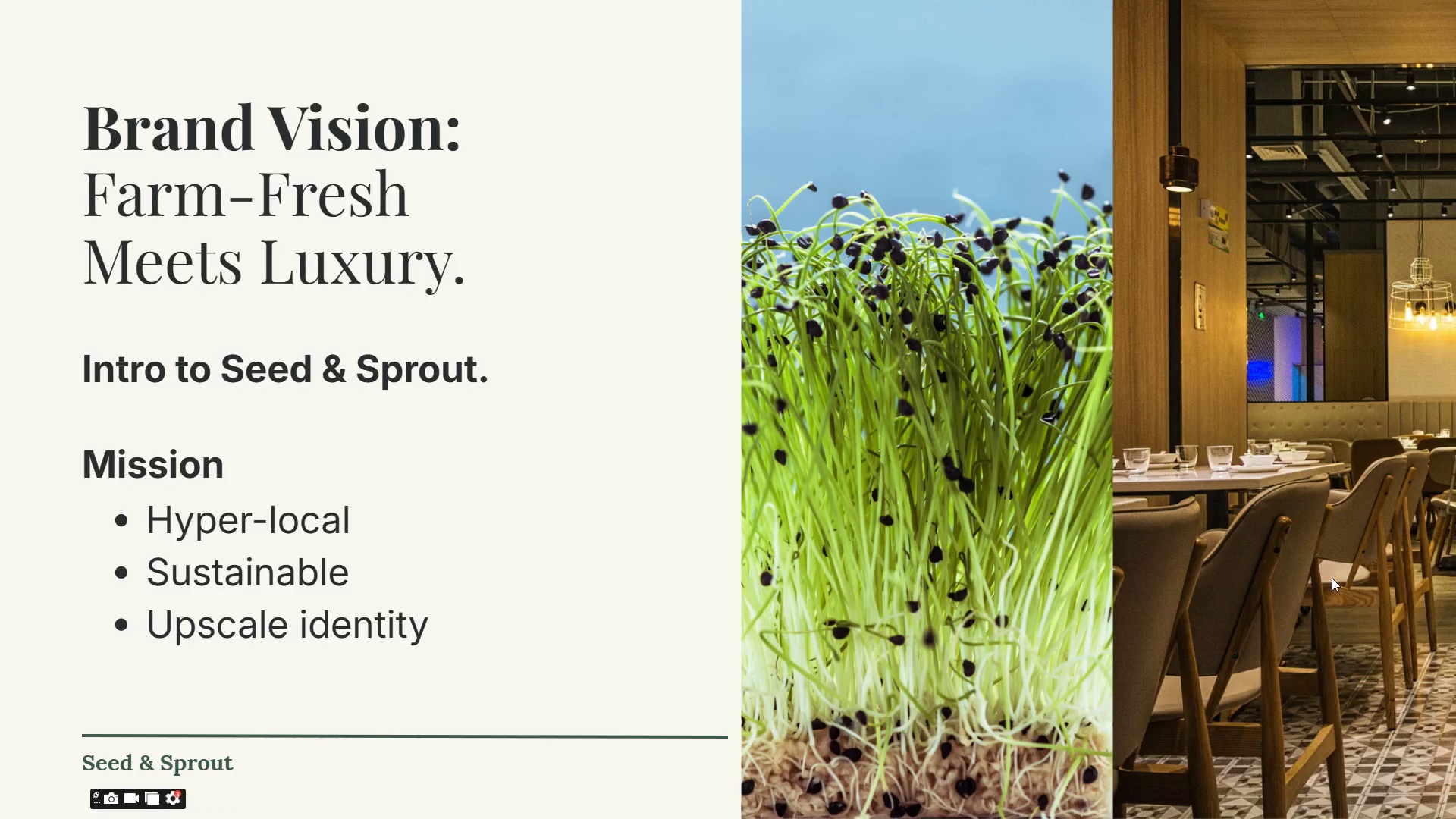 
key(ArrowRight)
 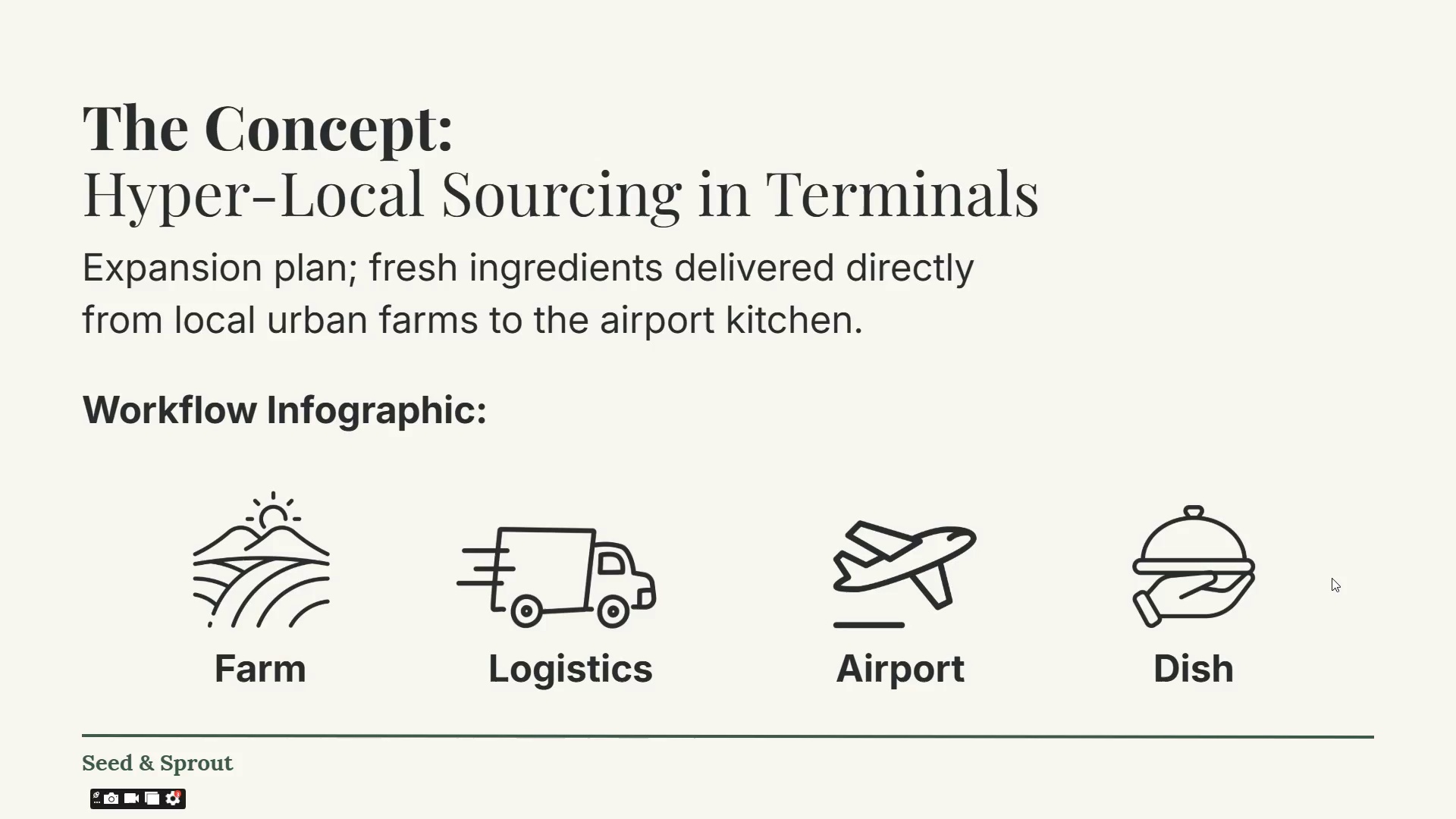 
key(ArrowRight)
 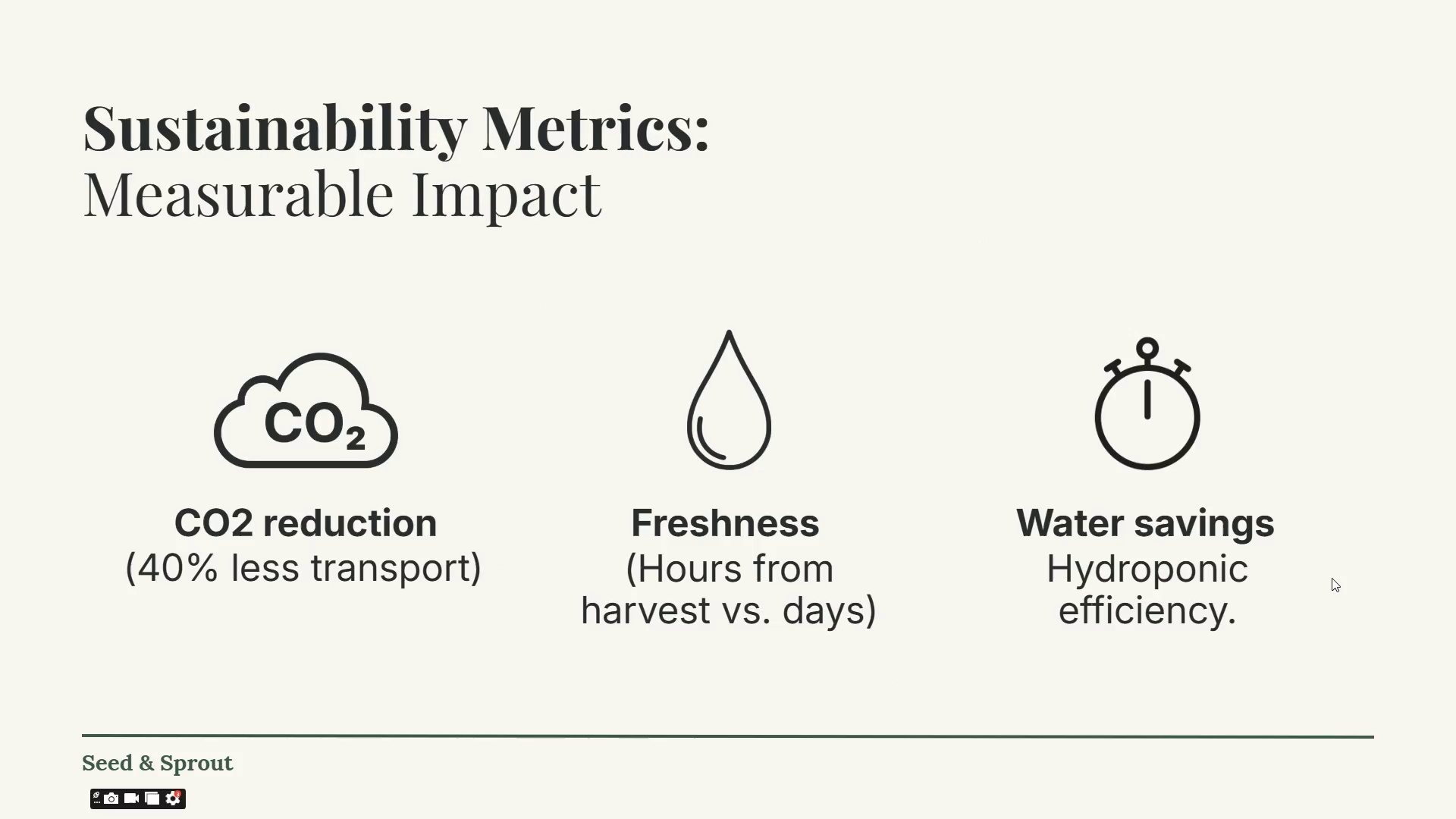 
key(ArrowRight)
 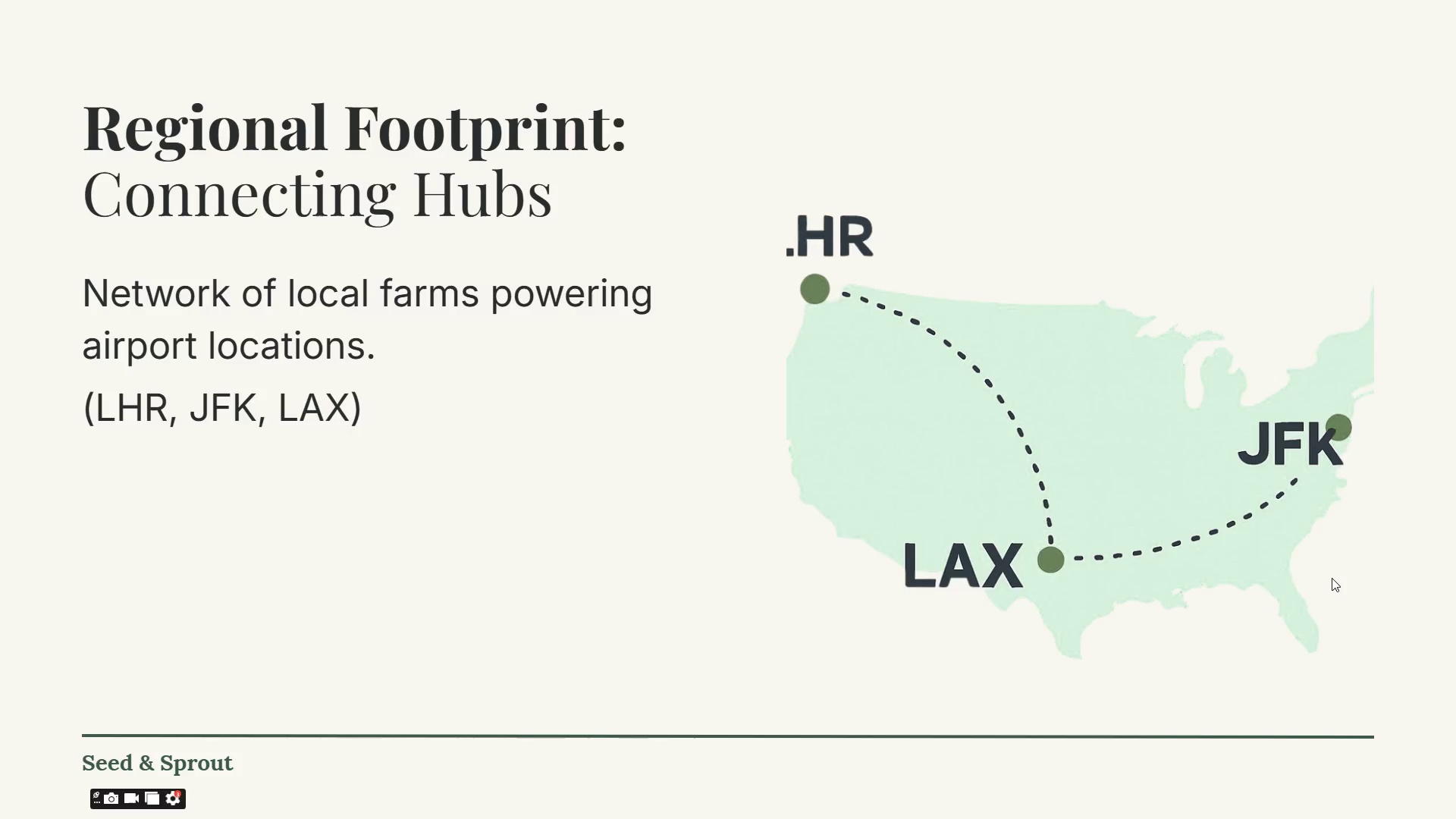 
key(ArrowRight)
 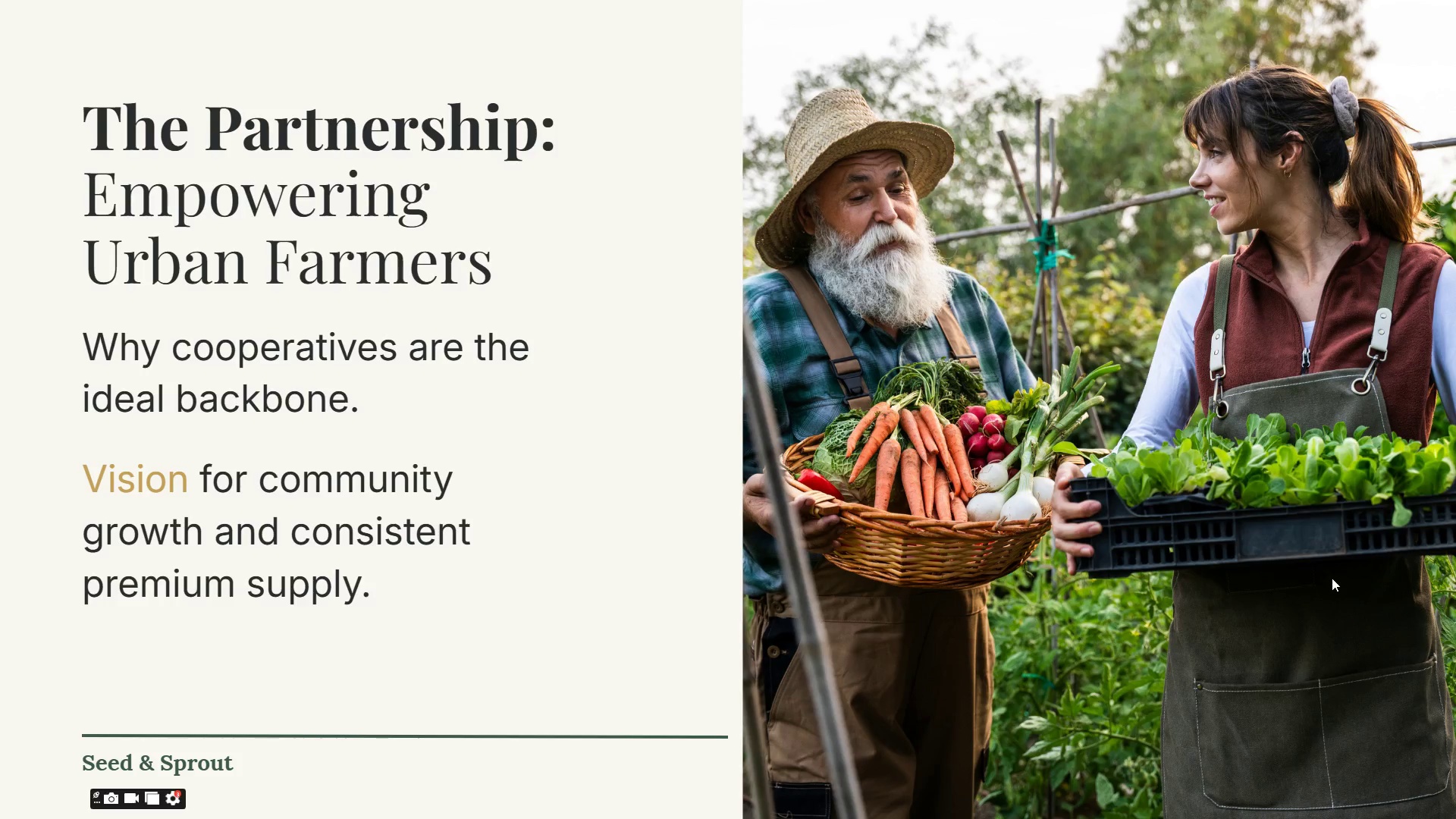 
key(ArrowRight)
 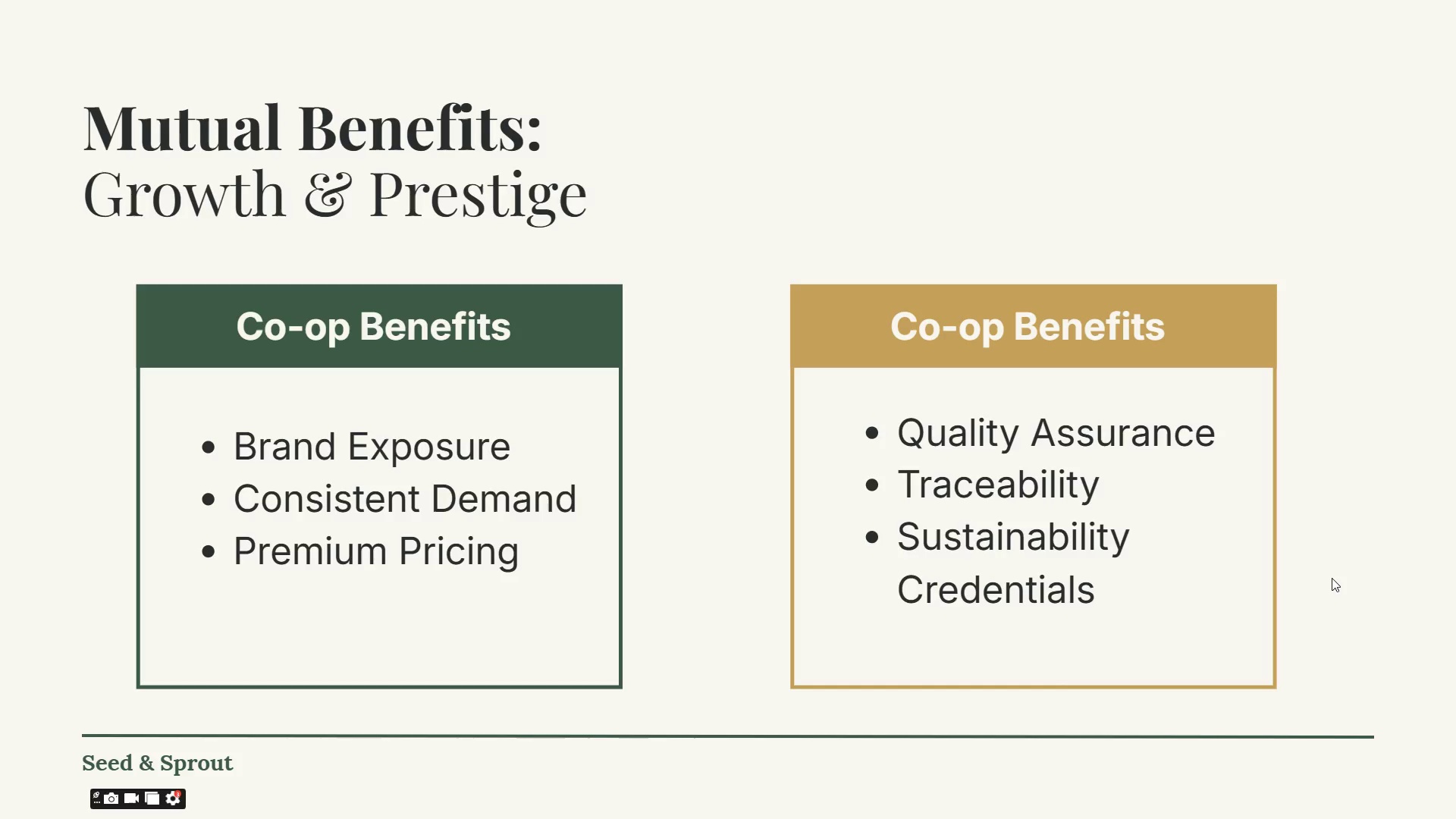 
key(ArrowRight)
 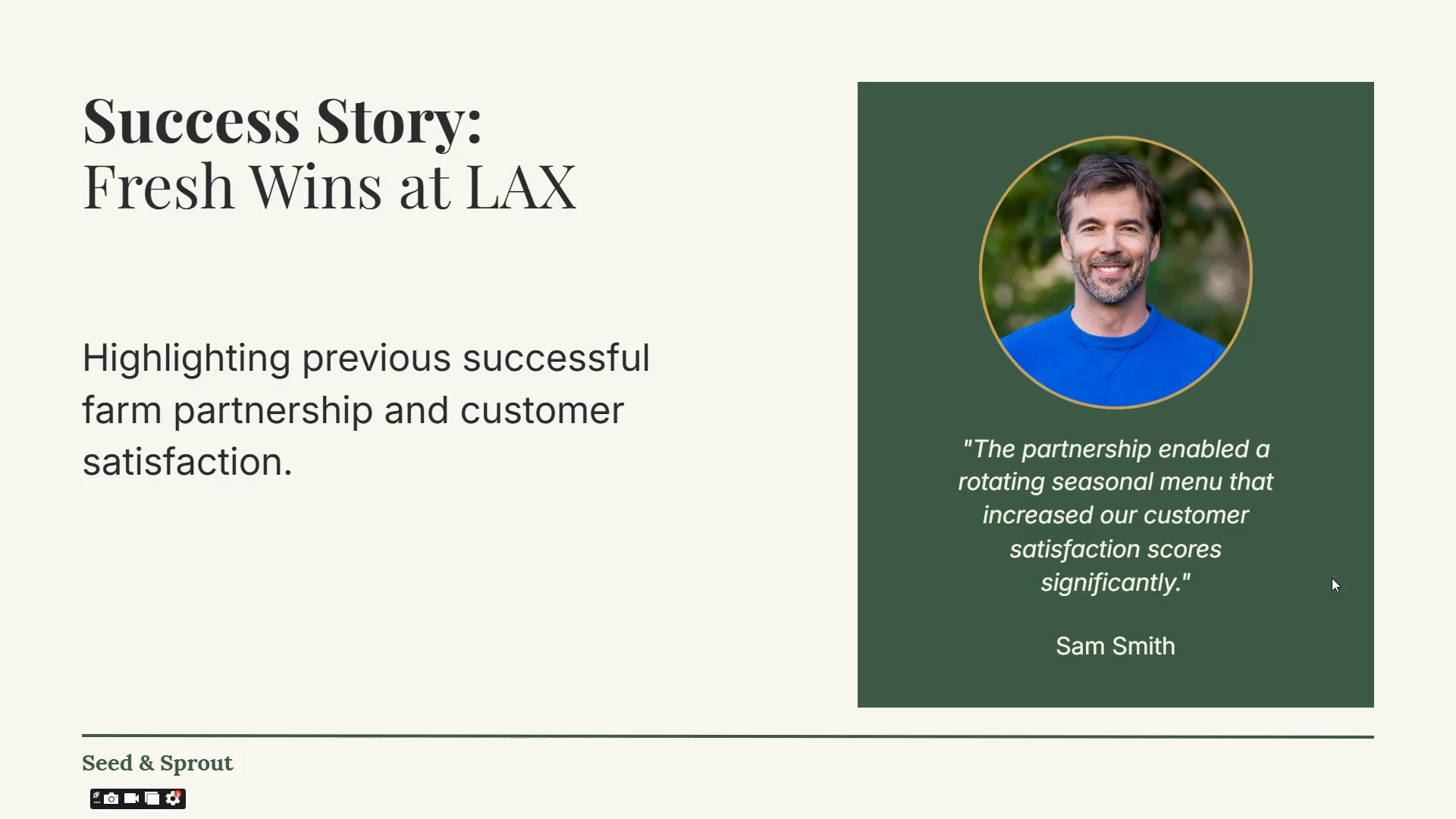 
key(ArrowRight)
 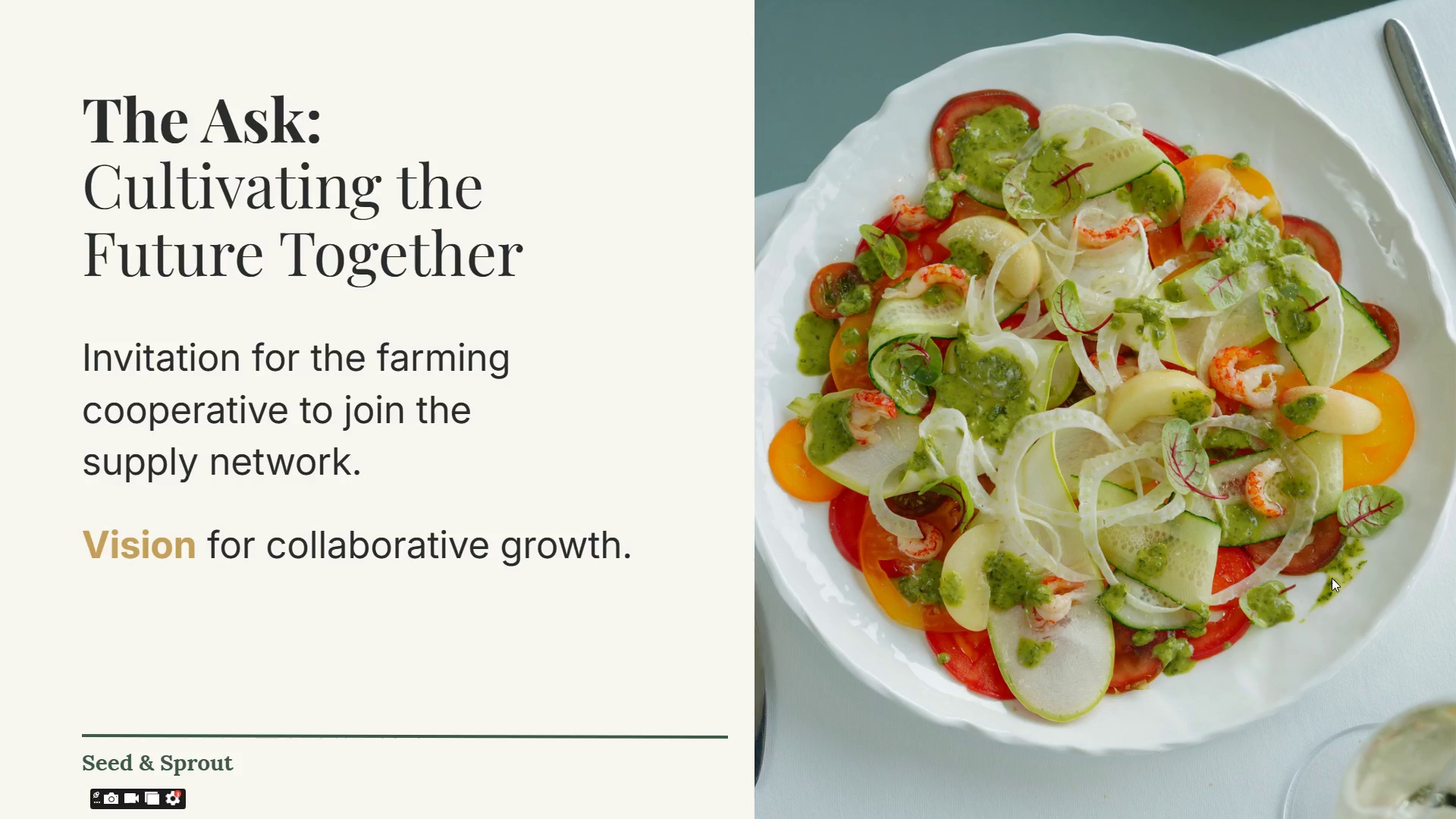 
key(ArrowRight)
 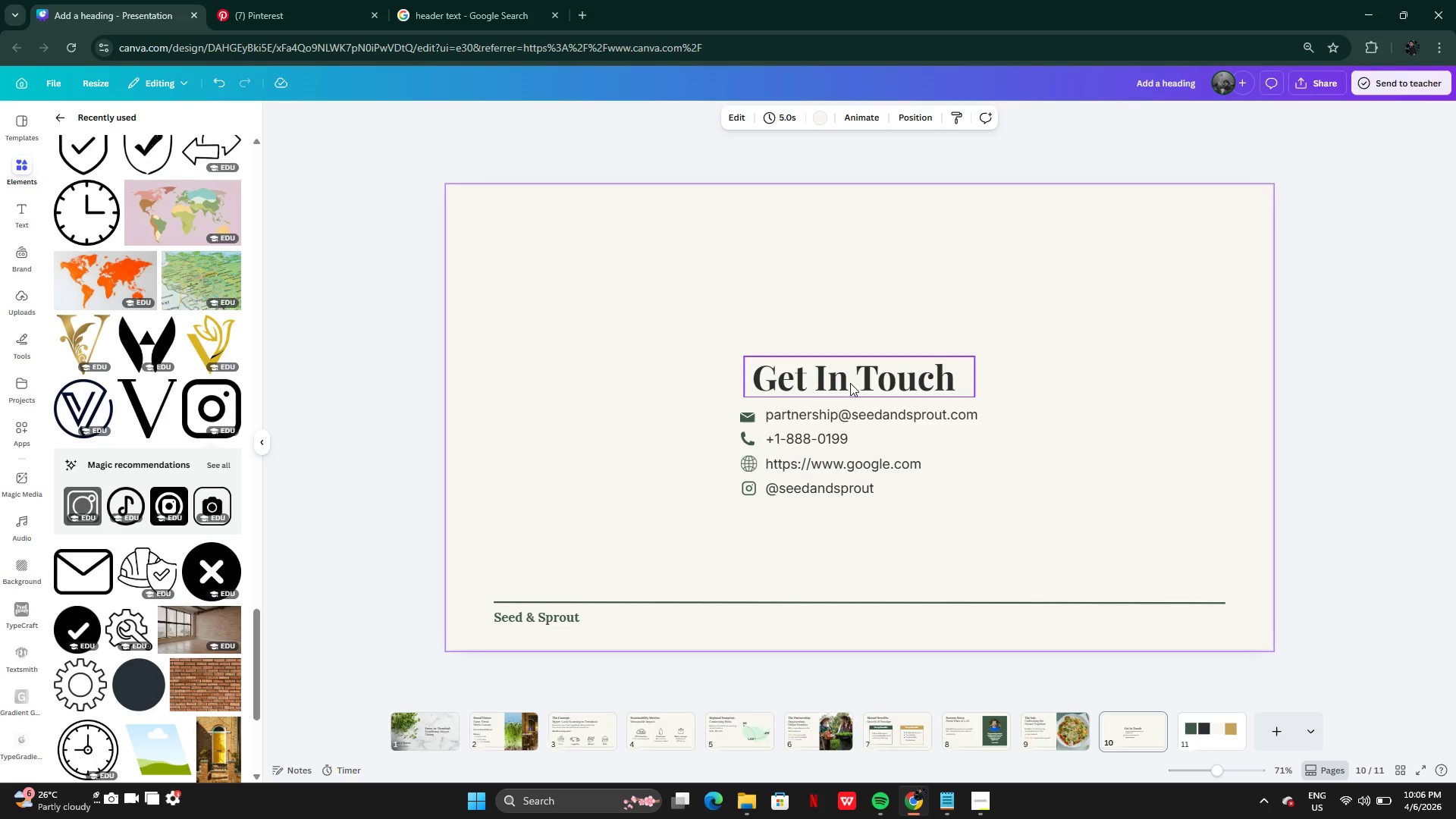 
wait(5.75)
 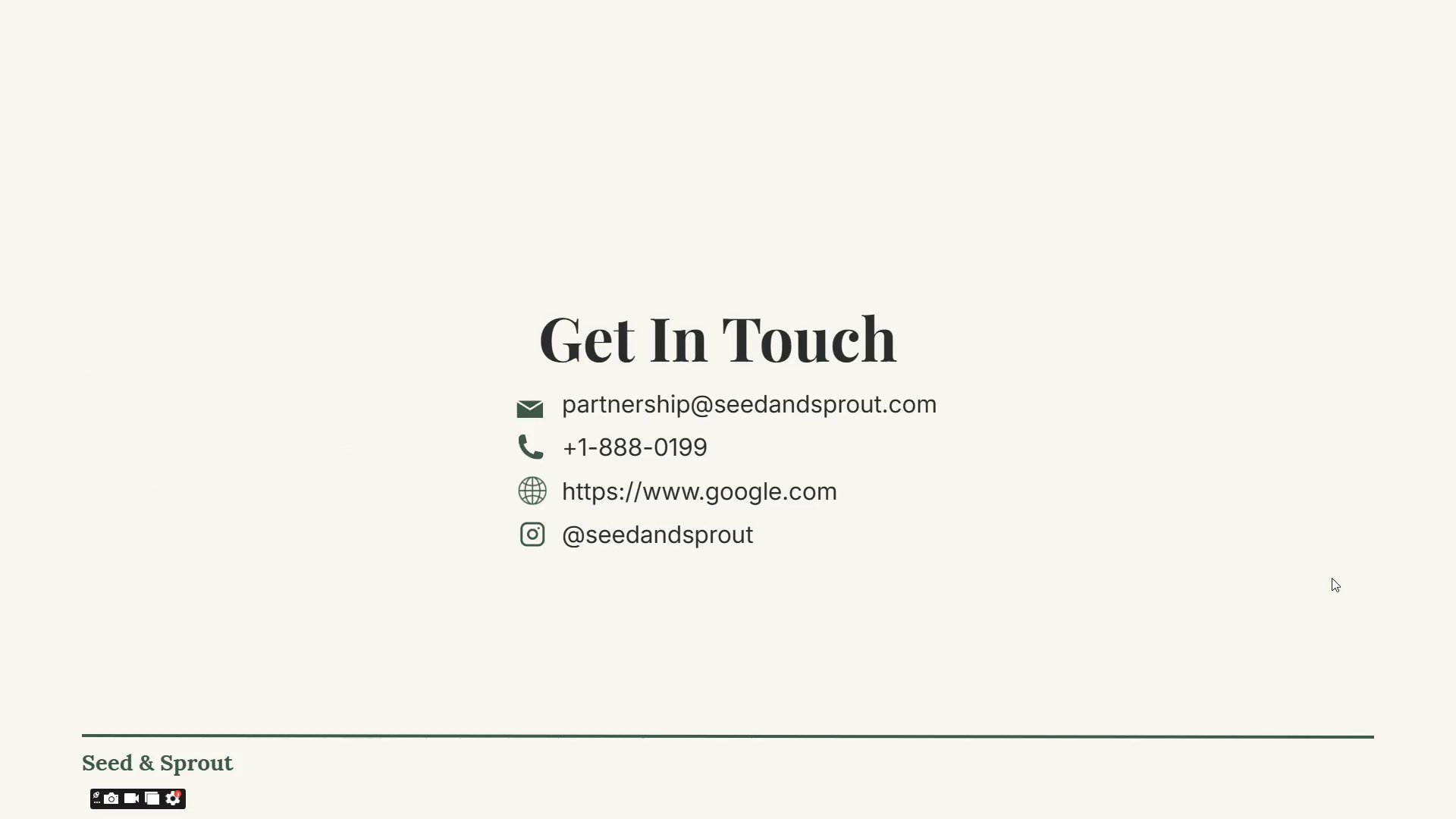 
left_click([830, 372])
 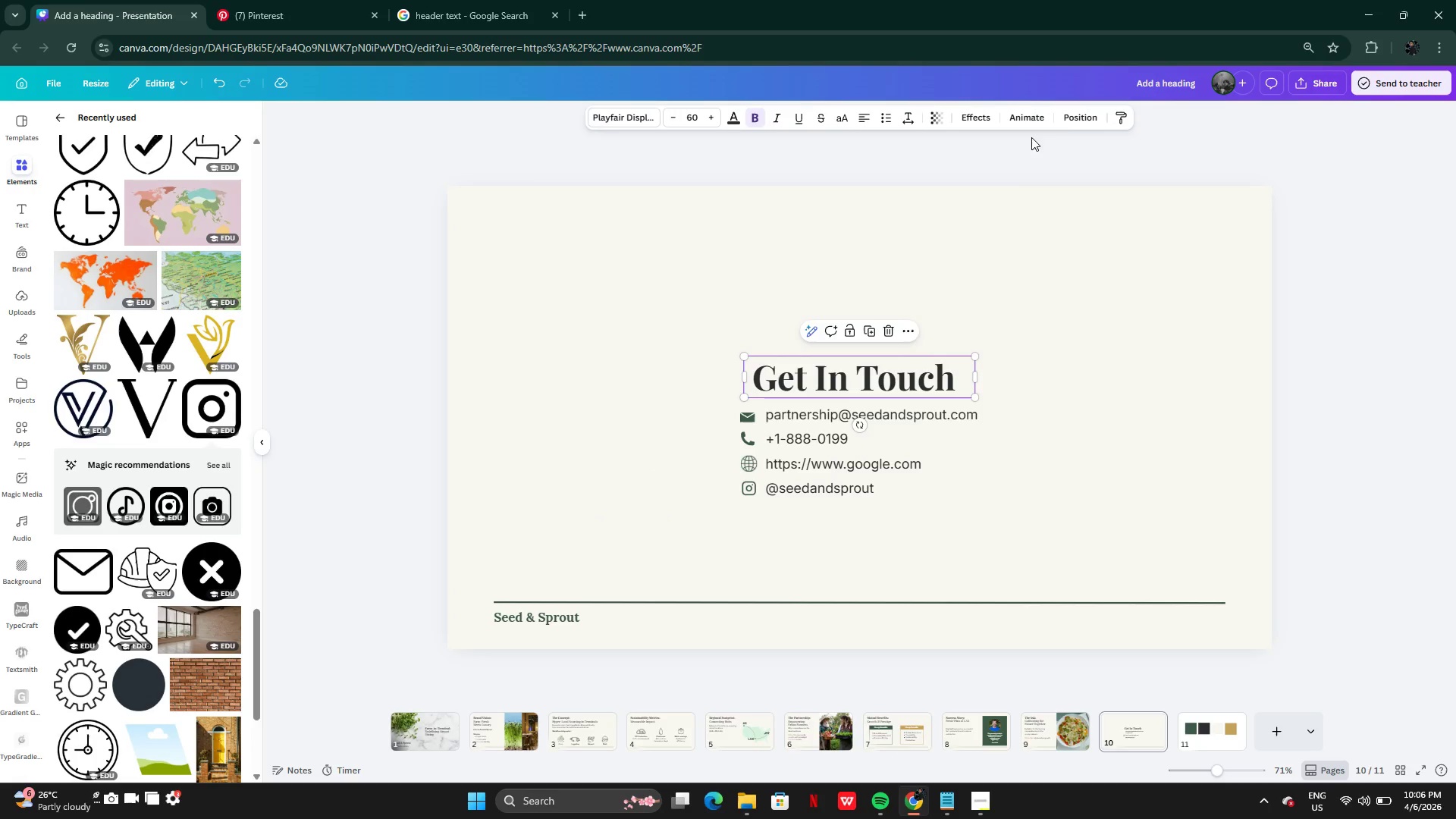 
left_click([1062, 119])
 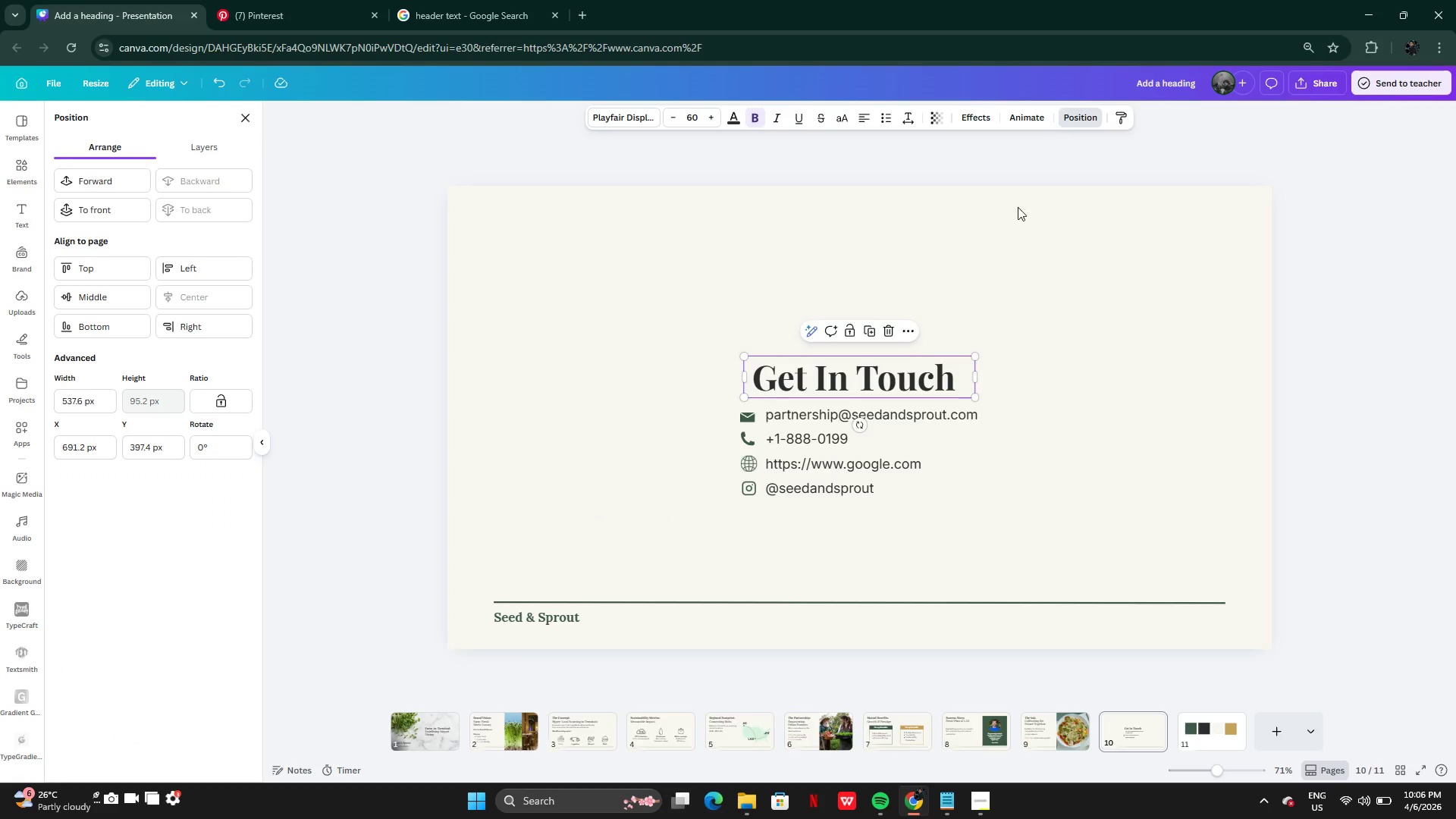 
left_click([993, 265])
 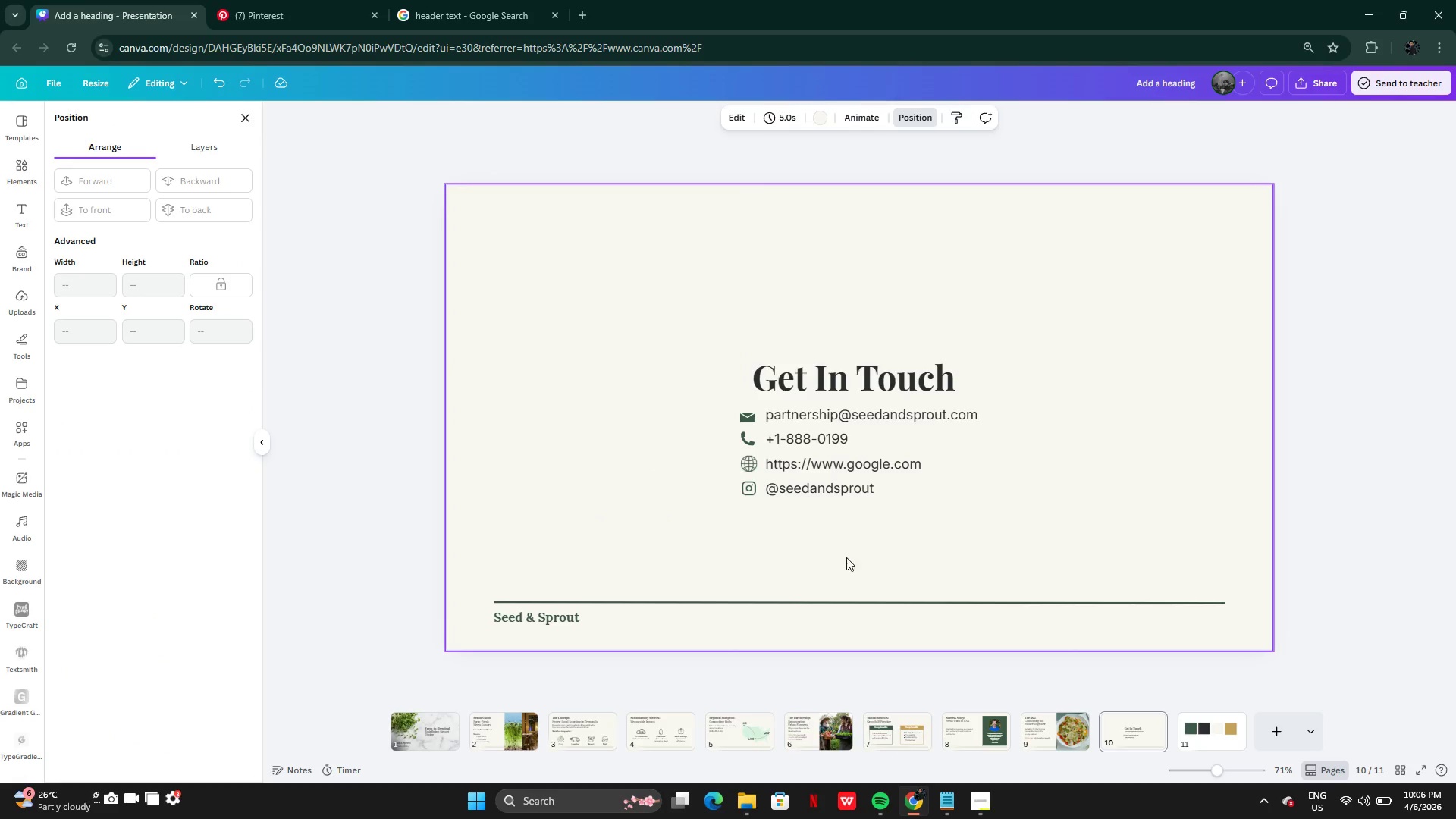 
left_click_drag(start_coordinate=[842, 565], to_coordinate=[739, 362])
 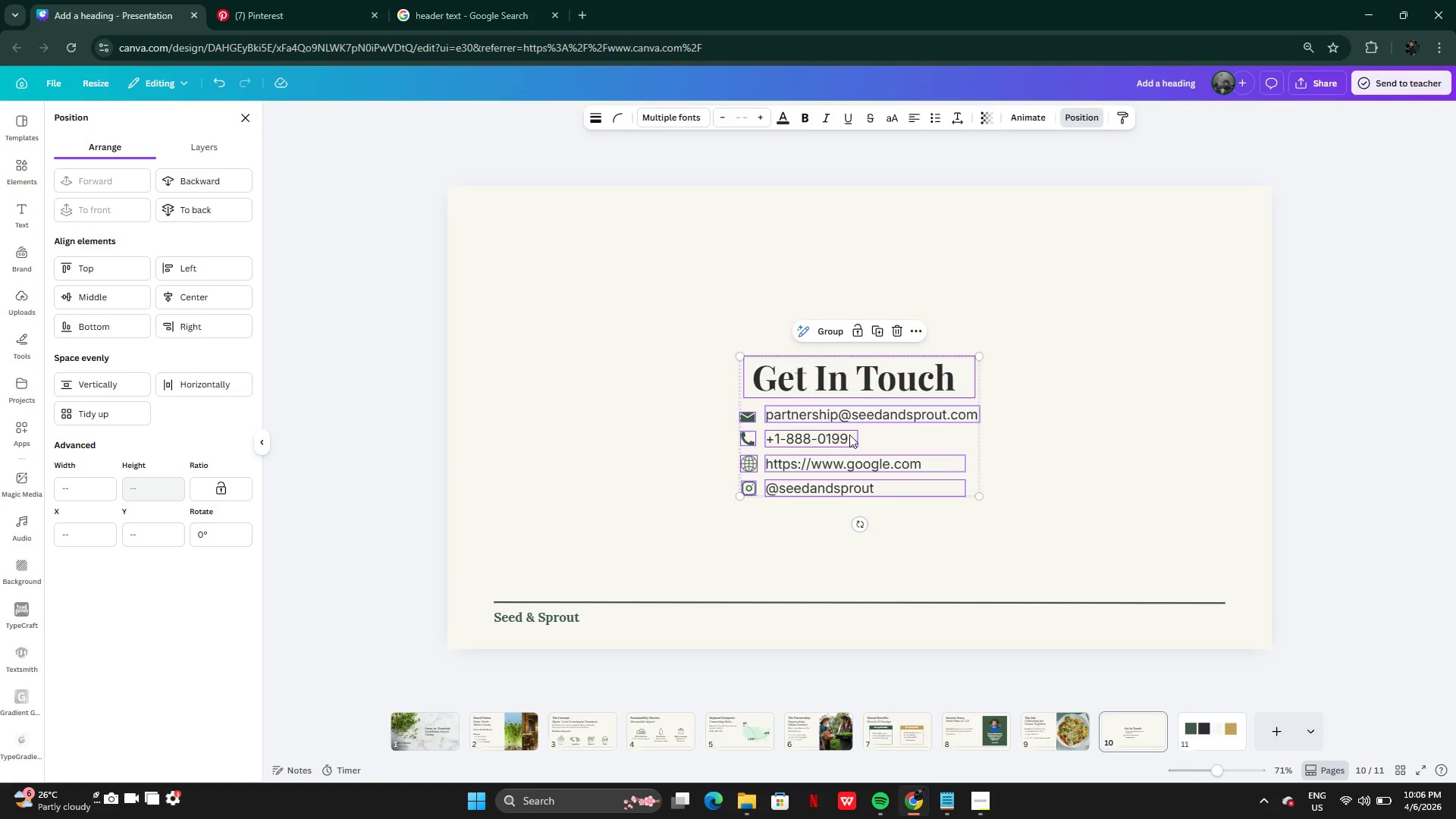 
left_click_drag(start_coordinate=[849, 435], to_coordinate=[850, 425])
 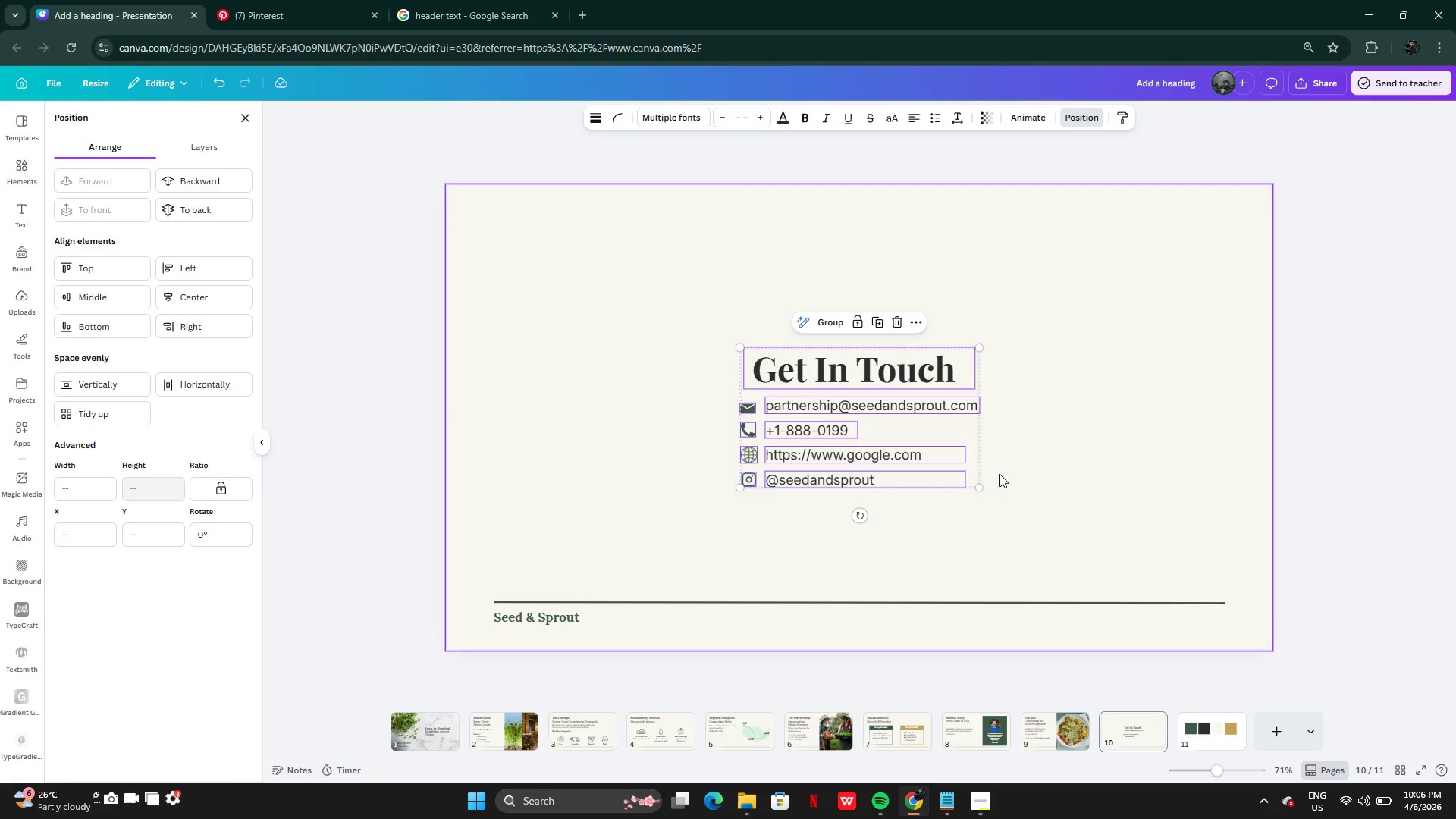 
left_click([999, 475])
 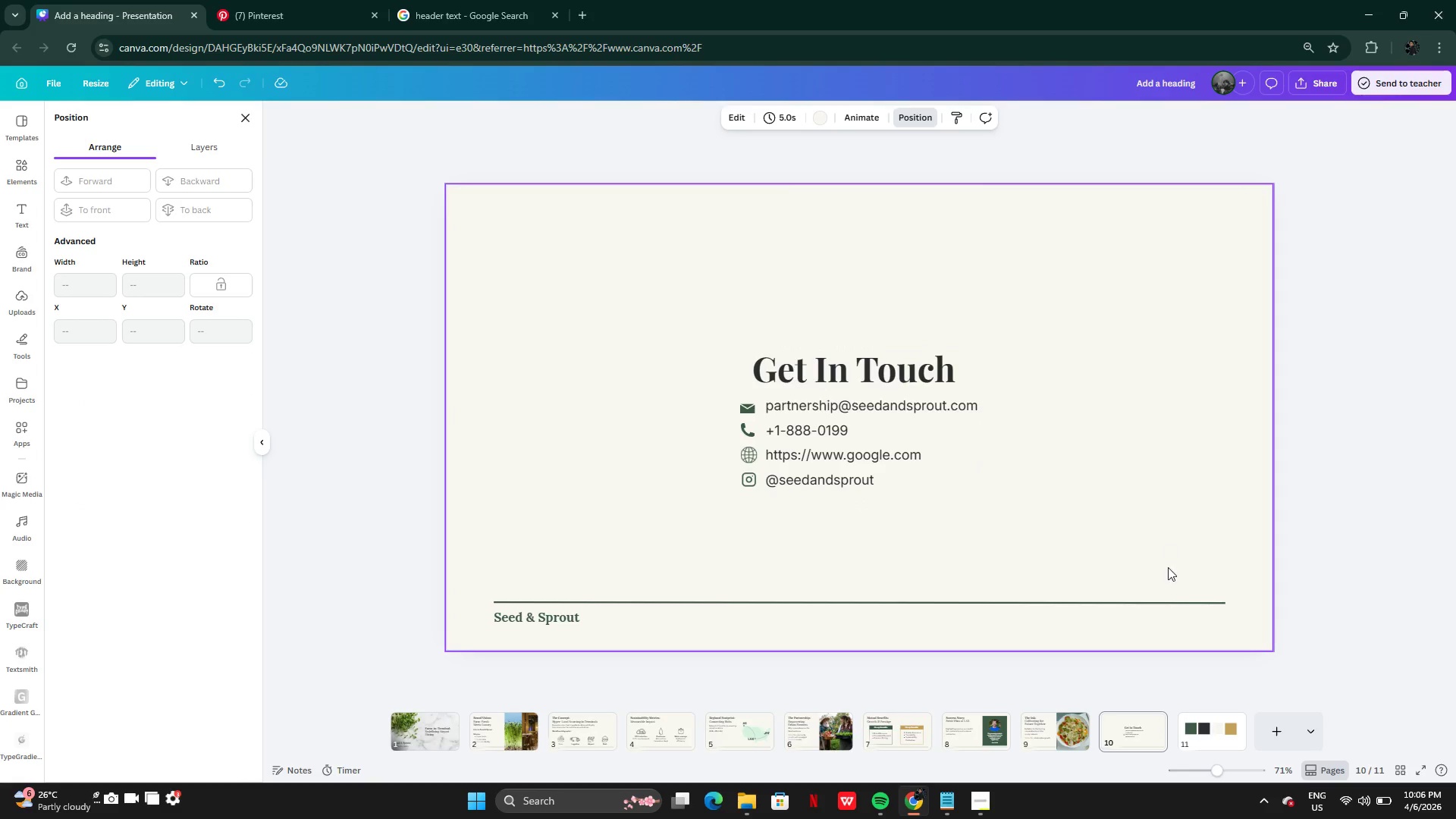 
left_click([1232, 733])
 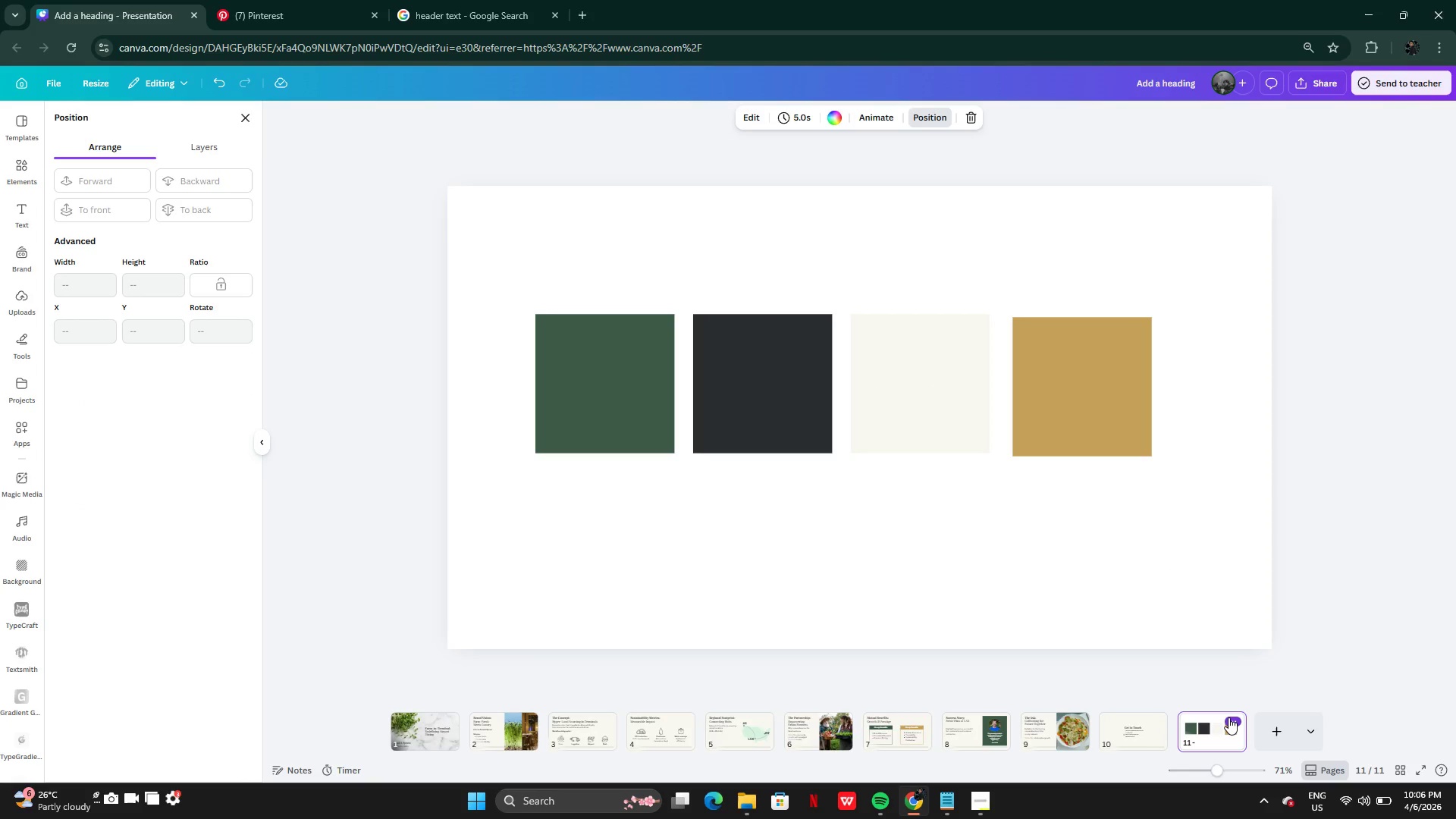 
left_click([1228, 717])
 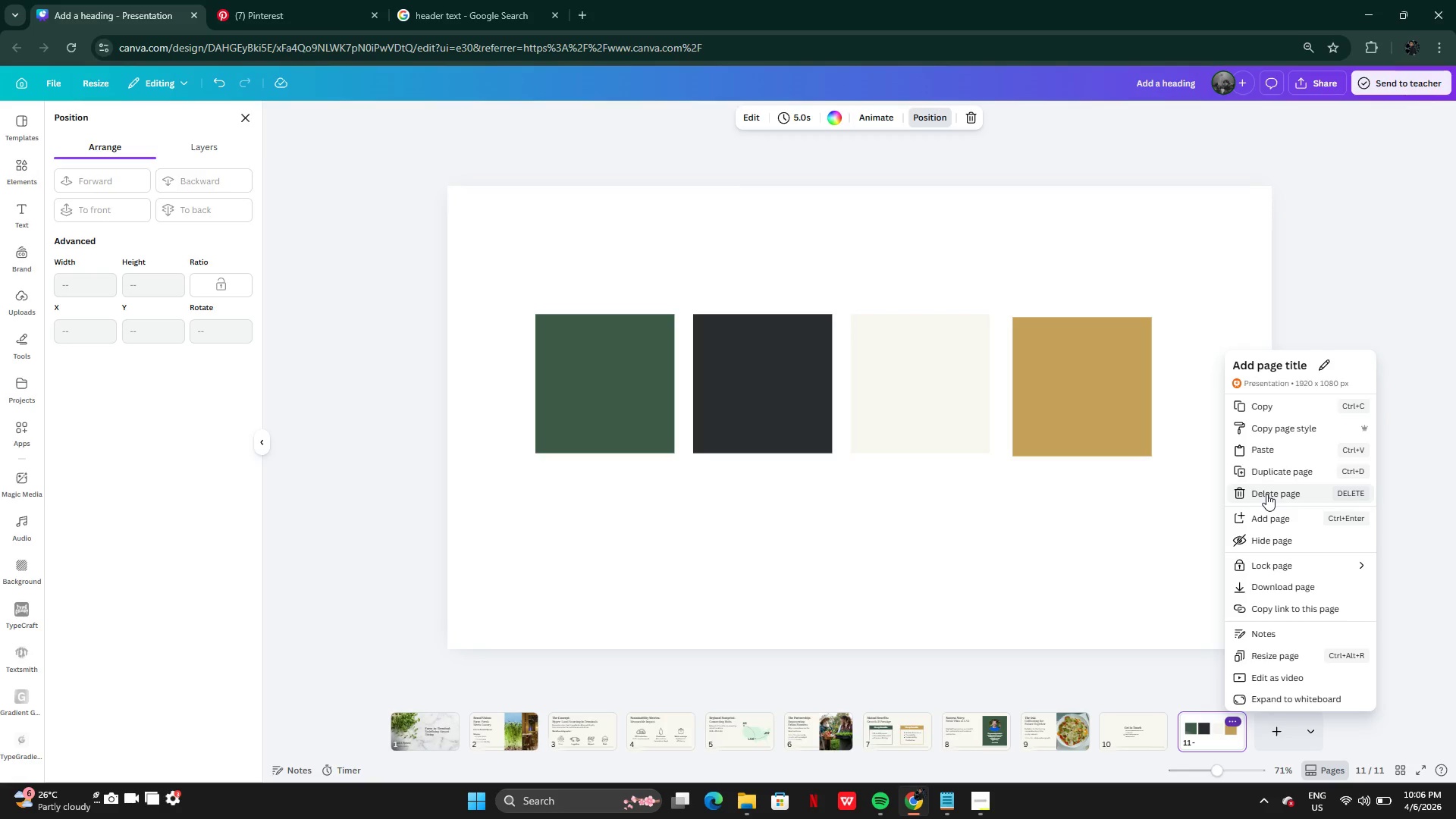 
left_click([1266, 494])
 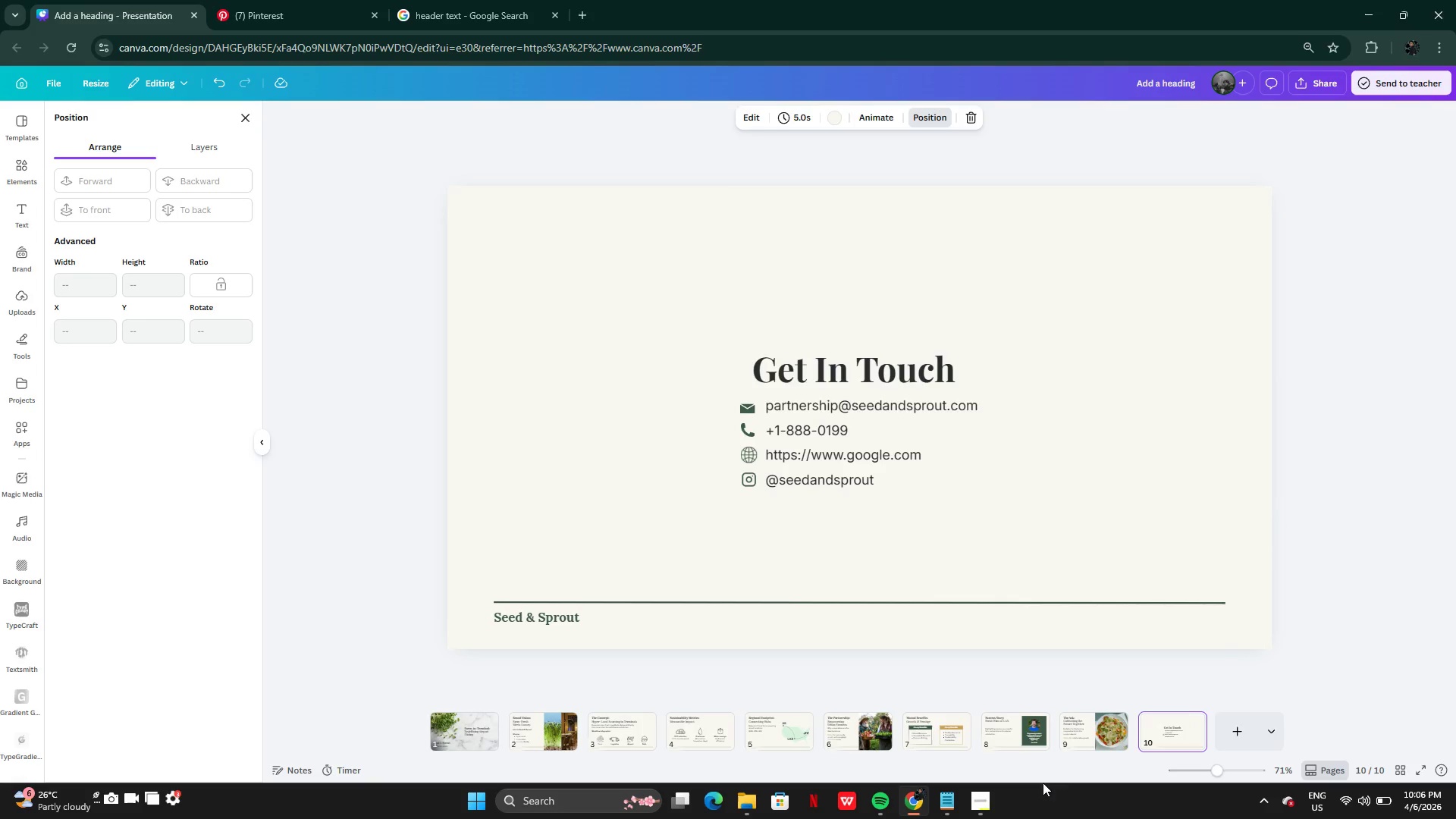 
left_click([973, 805])